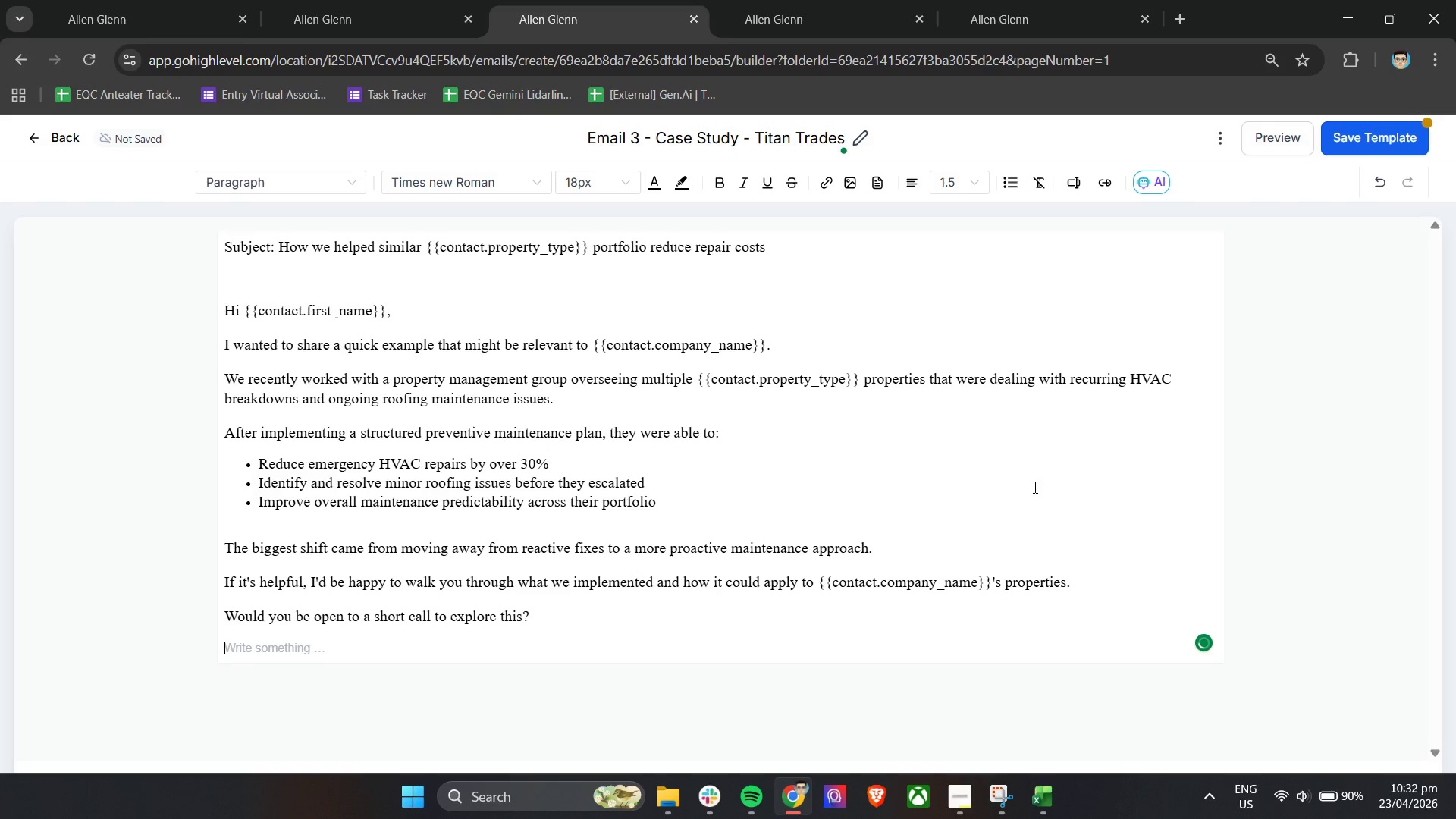 
key(Enter)
 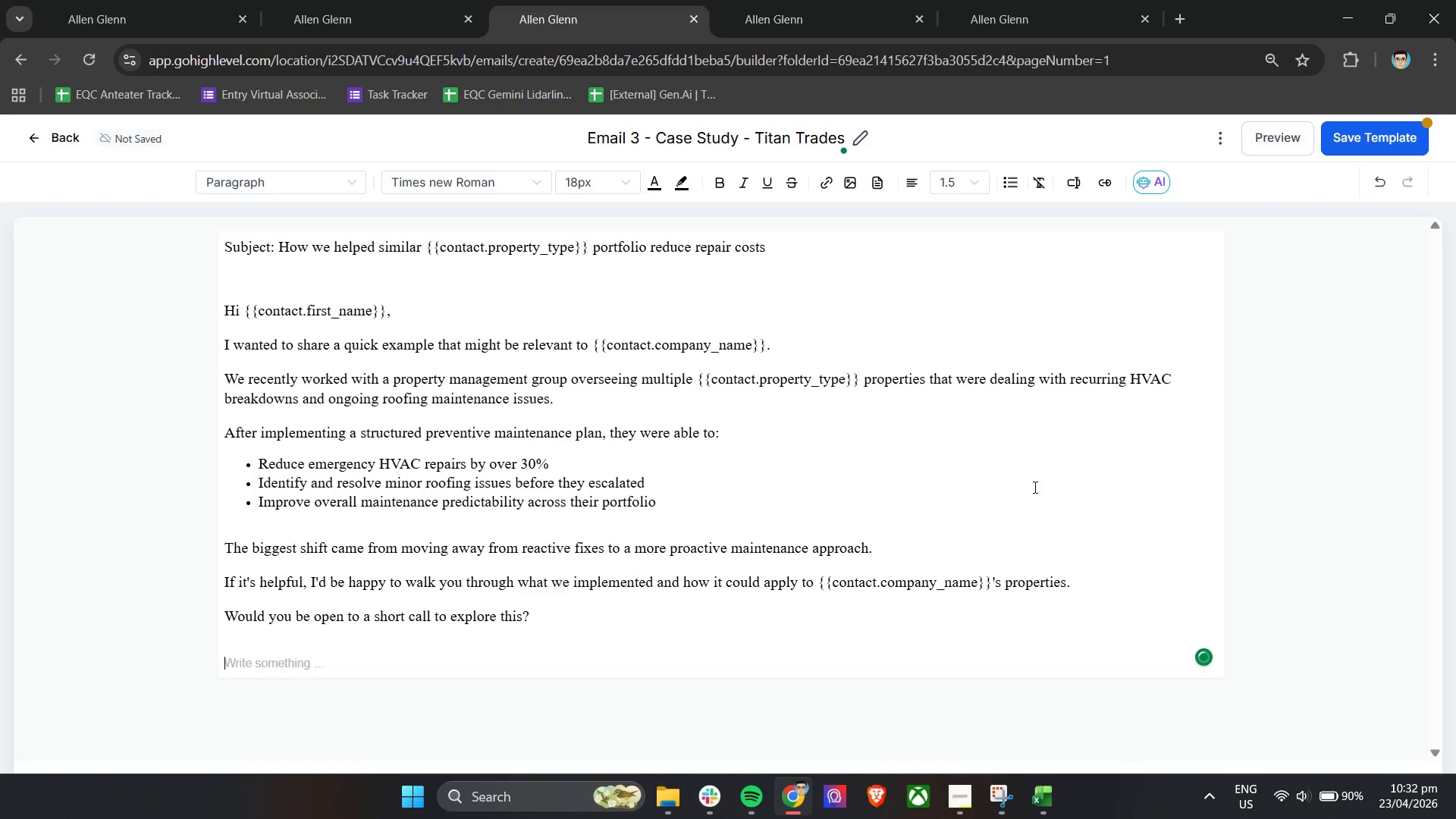 
key(Enter)
 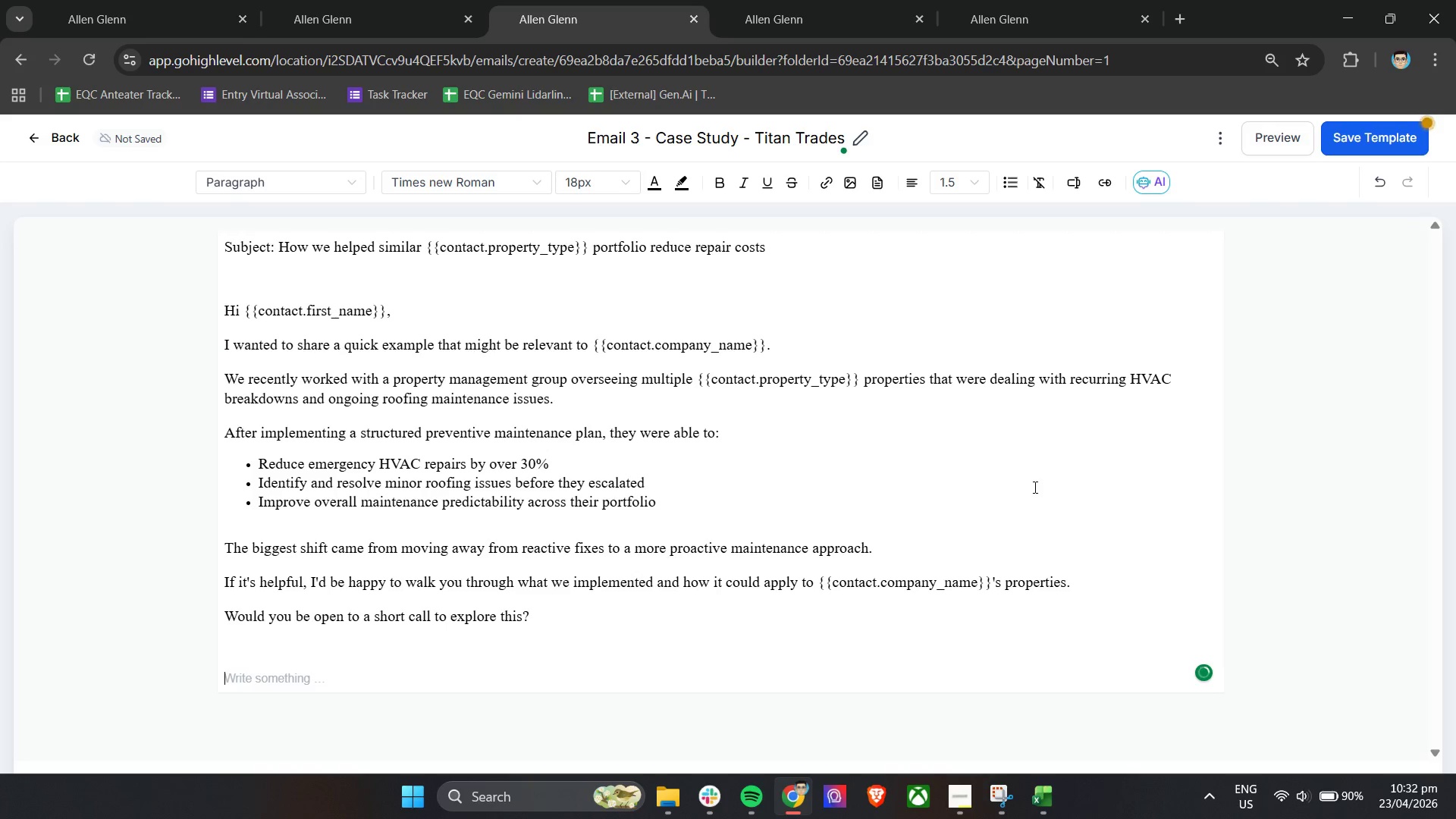 
type(Best,)
key(Backspace)
type( regards,)
 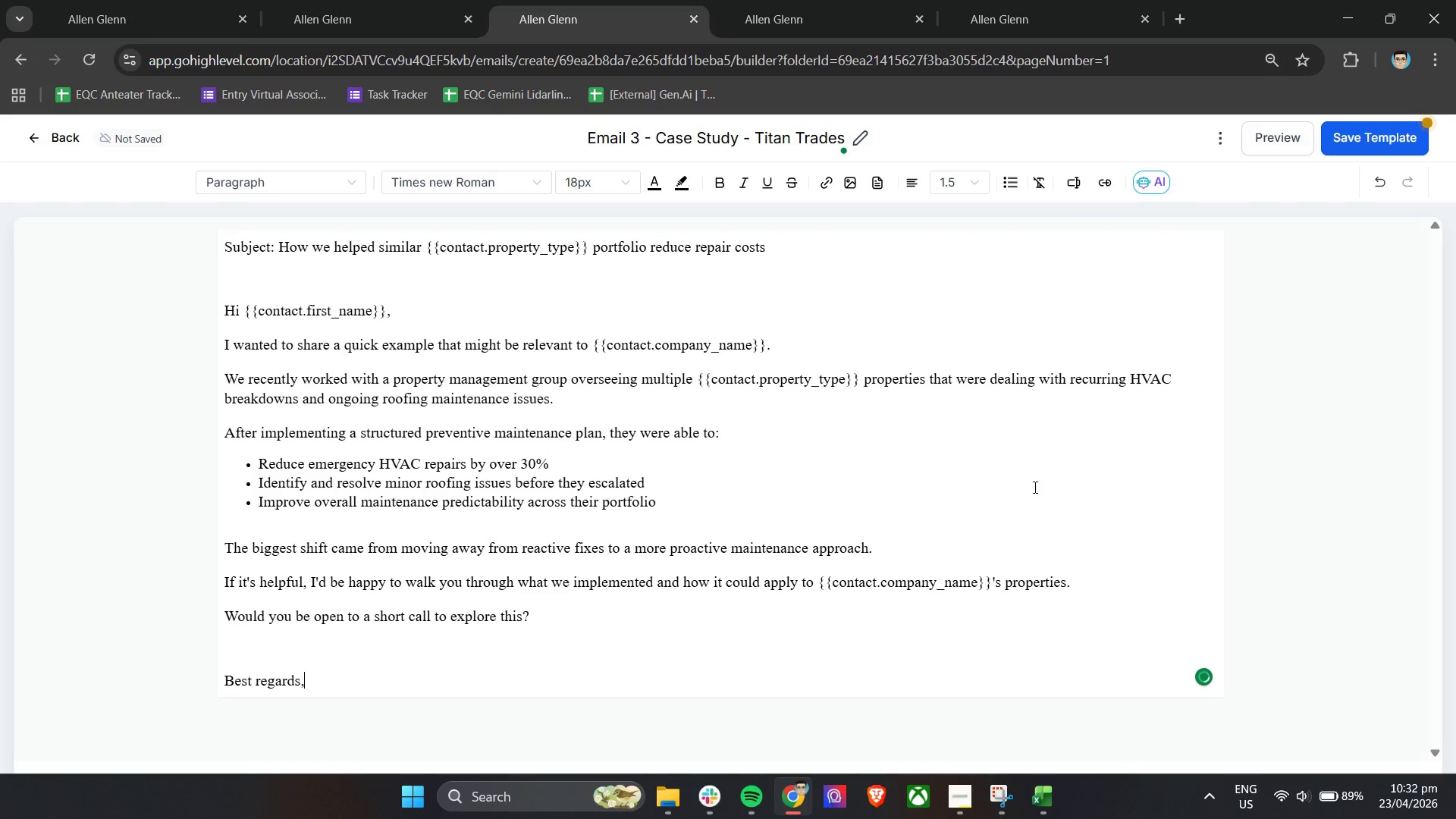 
key(Enter)
 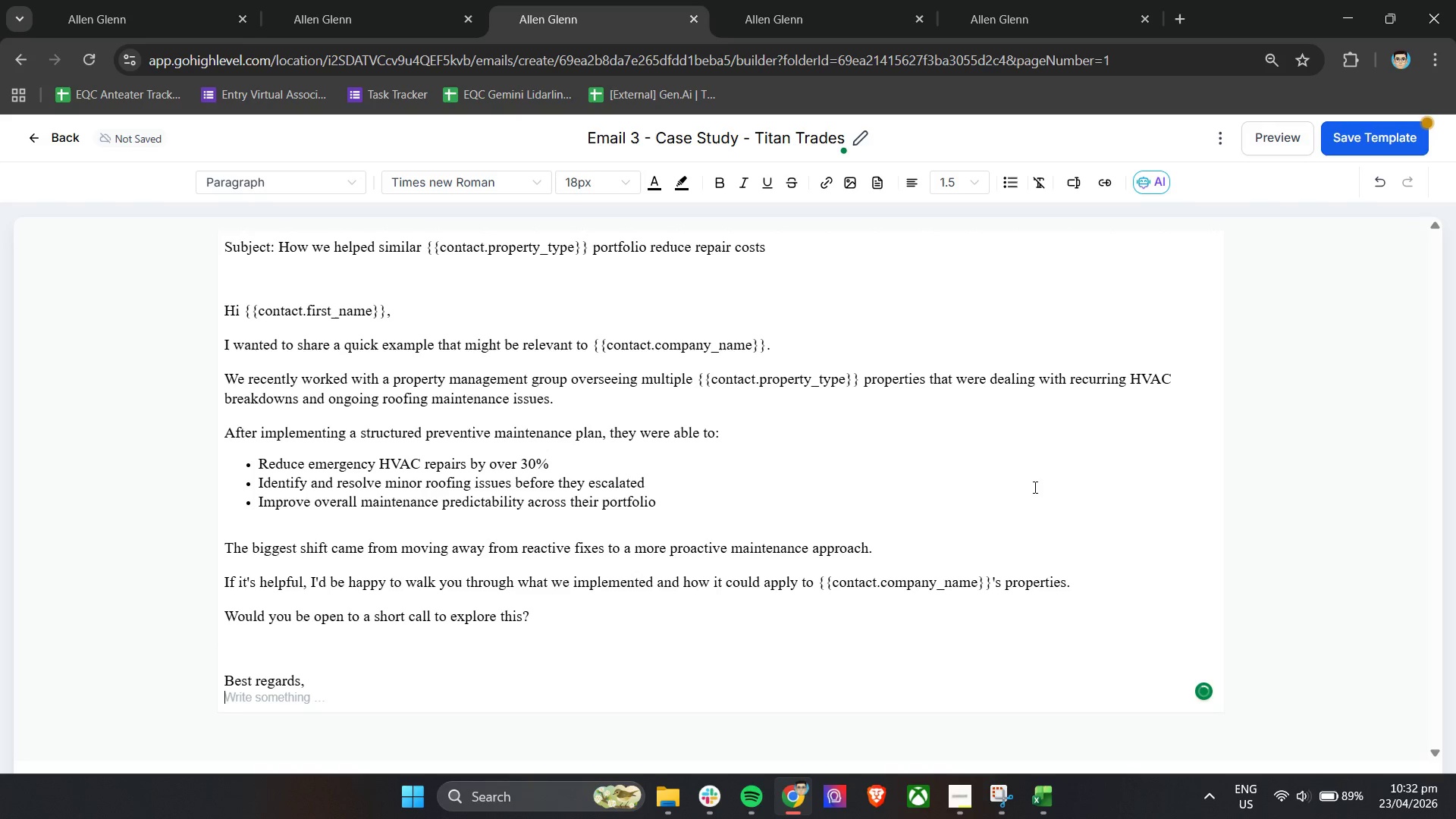 
type(Mark Sterling)
 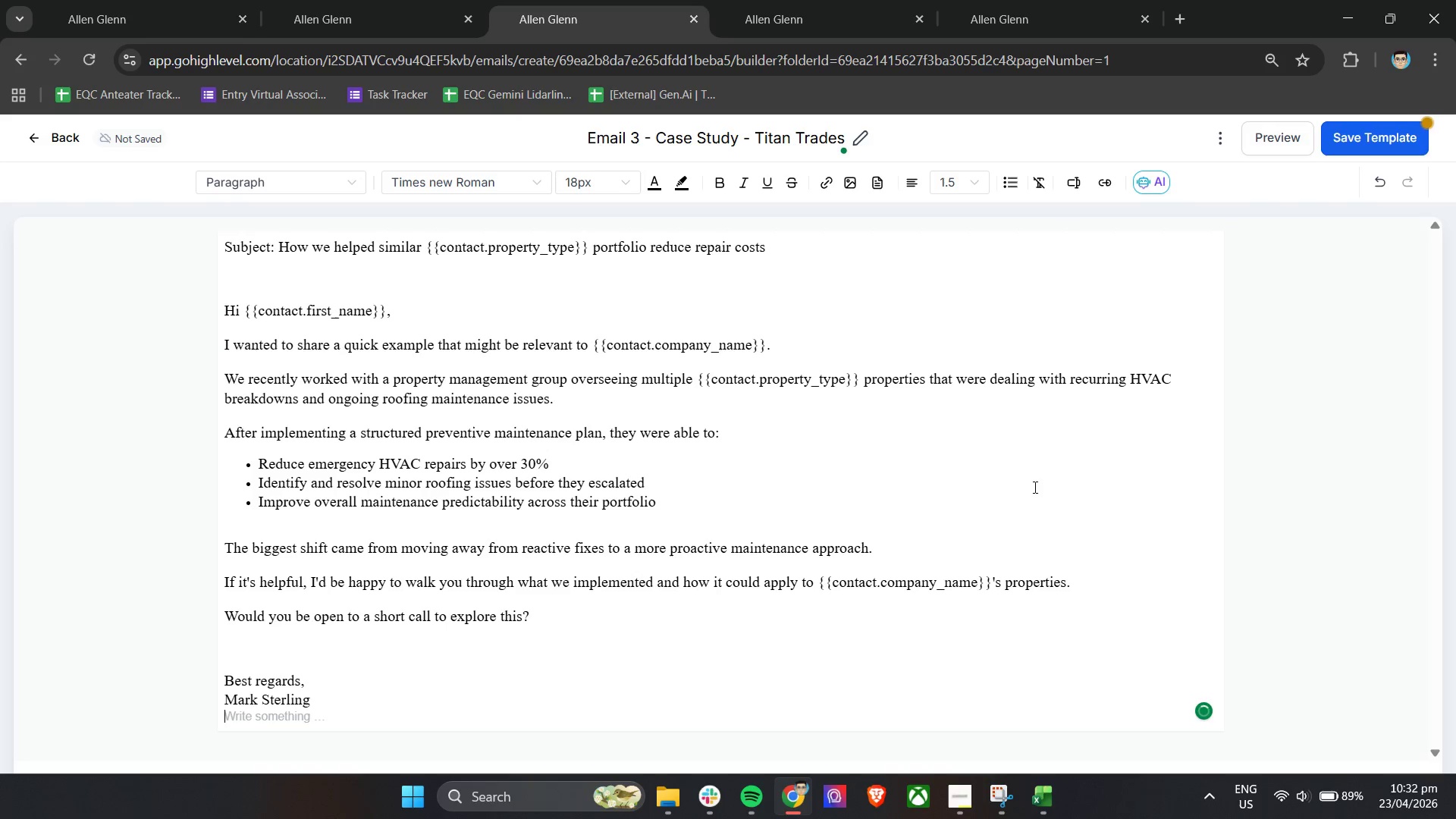 
 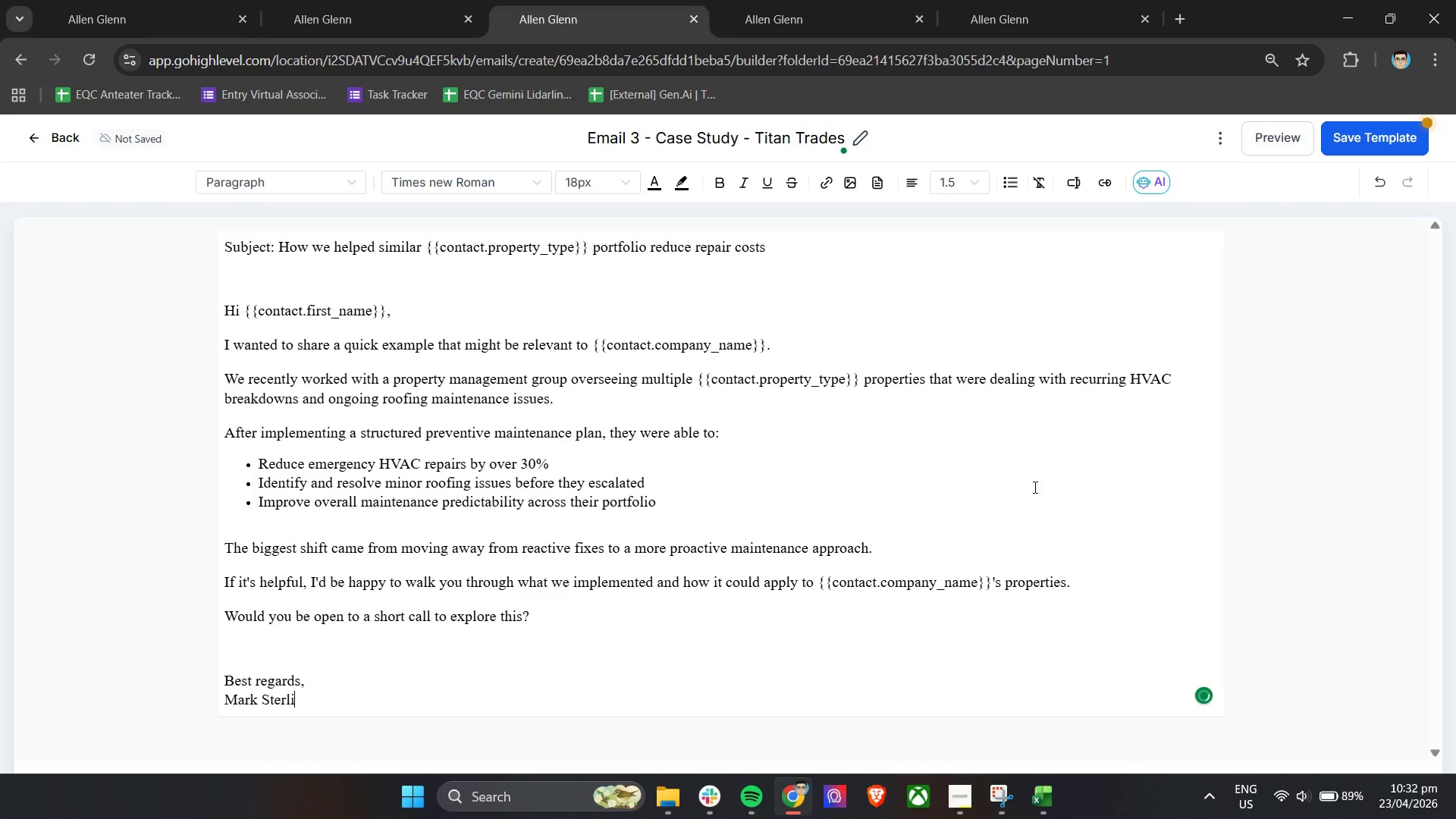 
key(Enter)
 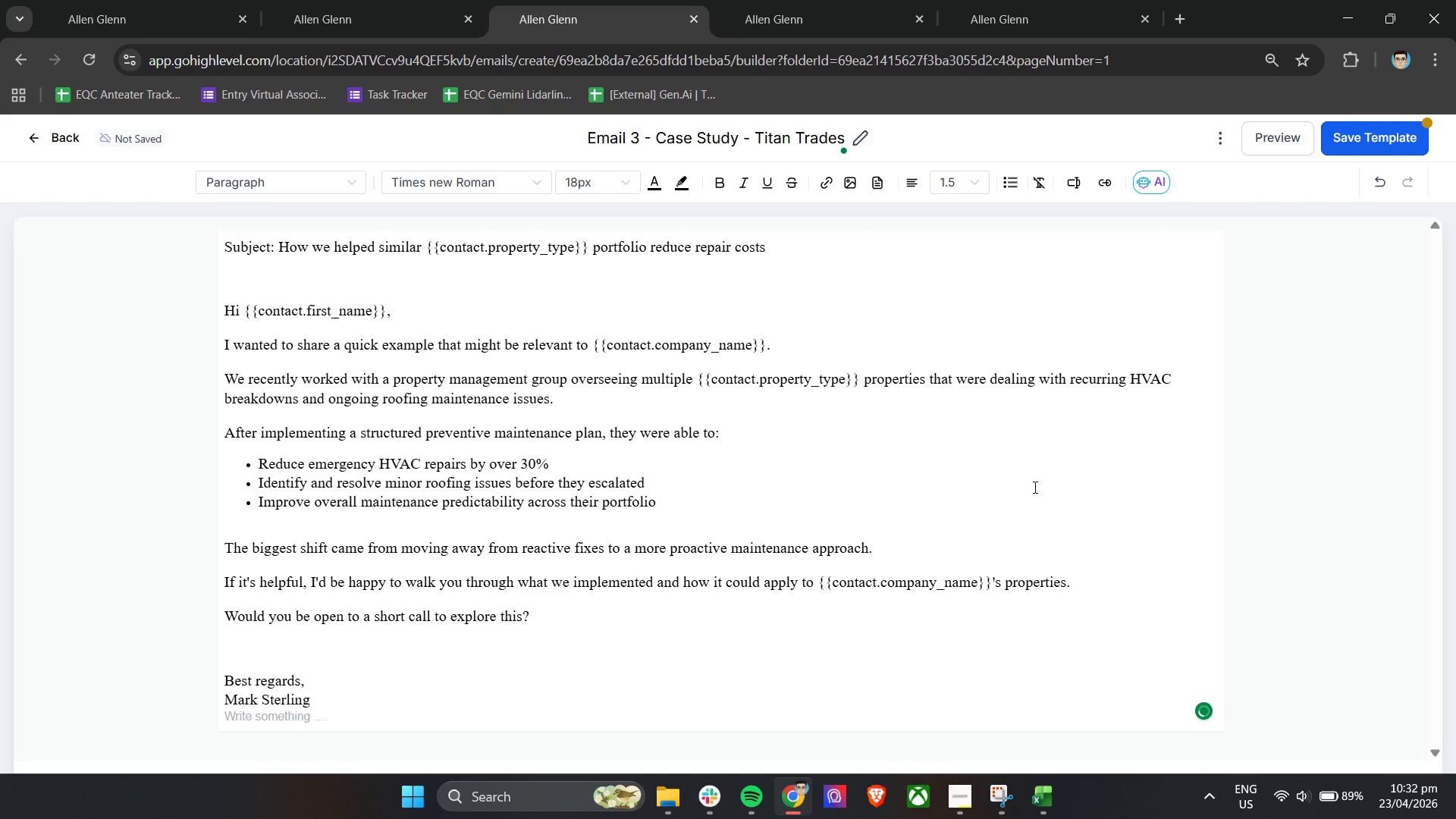 
type(Sales manage)
key(Backspace)
key(Backspace)
key(Backspace)
key(Backspace)
key(Backspace)
key(Backspace)
type(Manager)
 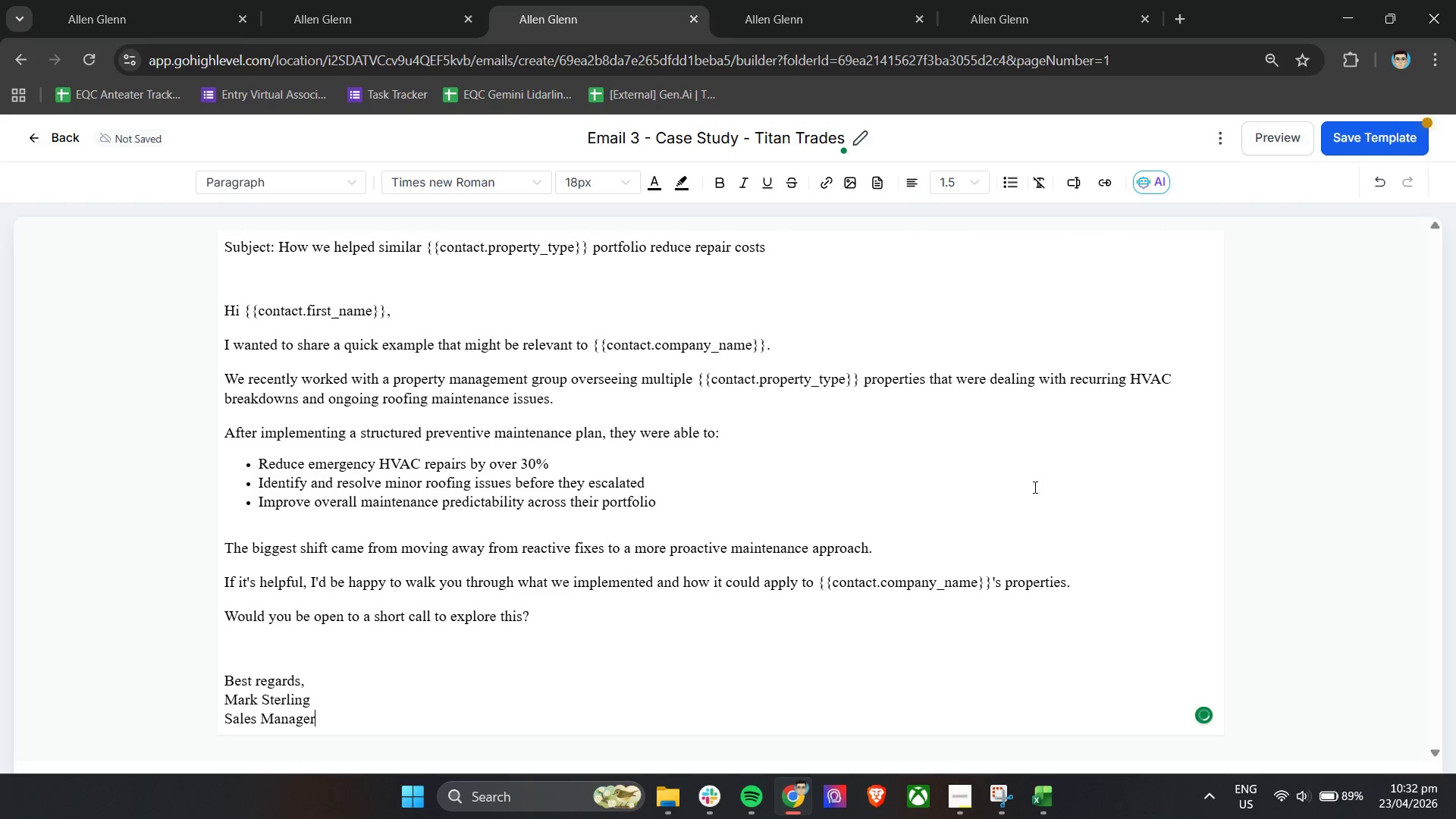 
key(Enter)
 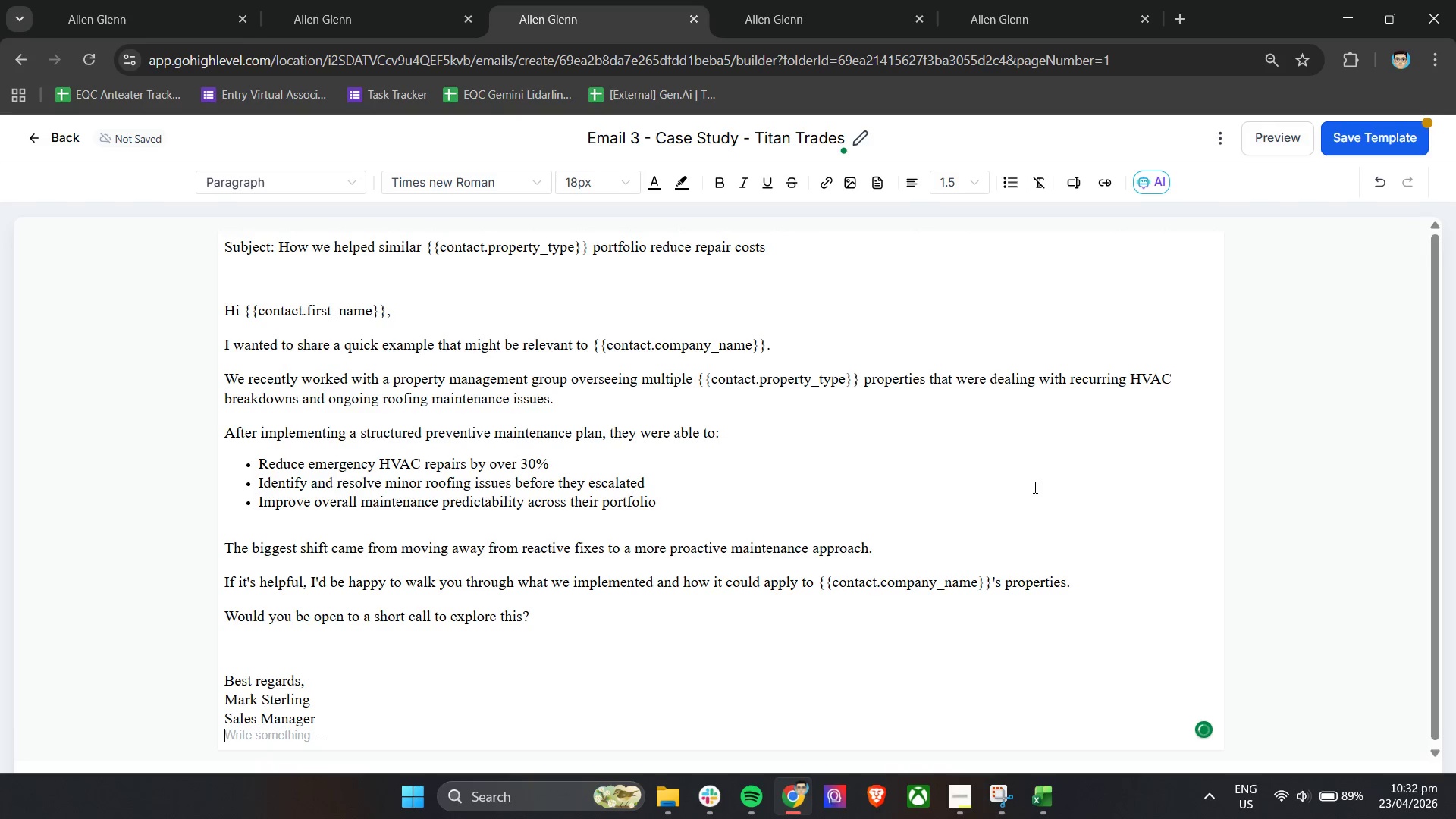 
type(Titan Trades & Facility Services)
 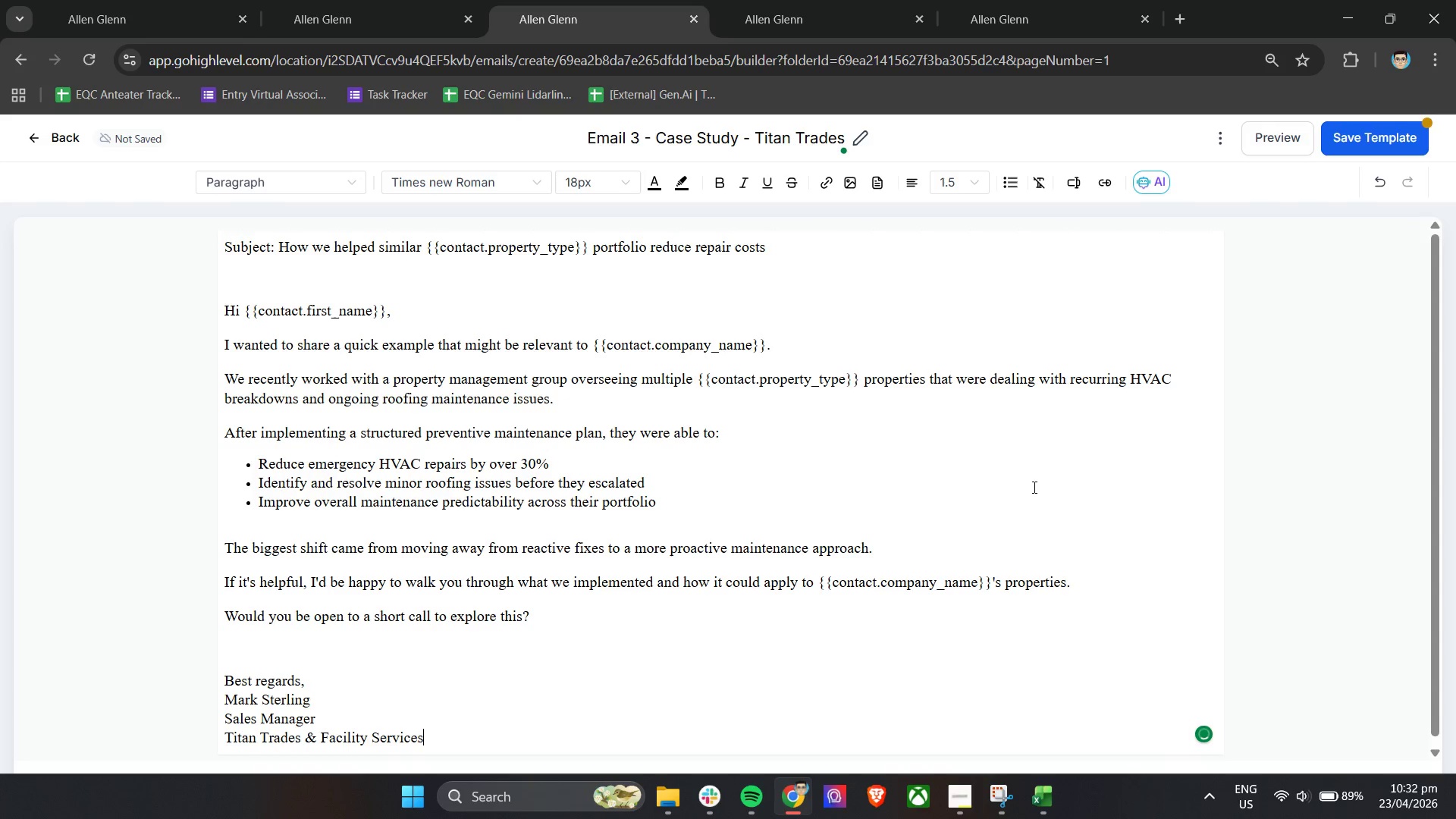 
scroll: coordinate [1046, 441], scroll_direction: down, amount: 2.0